 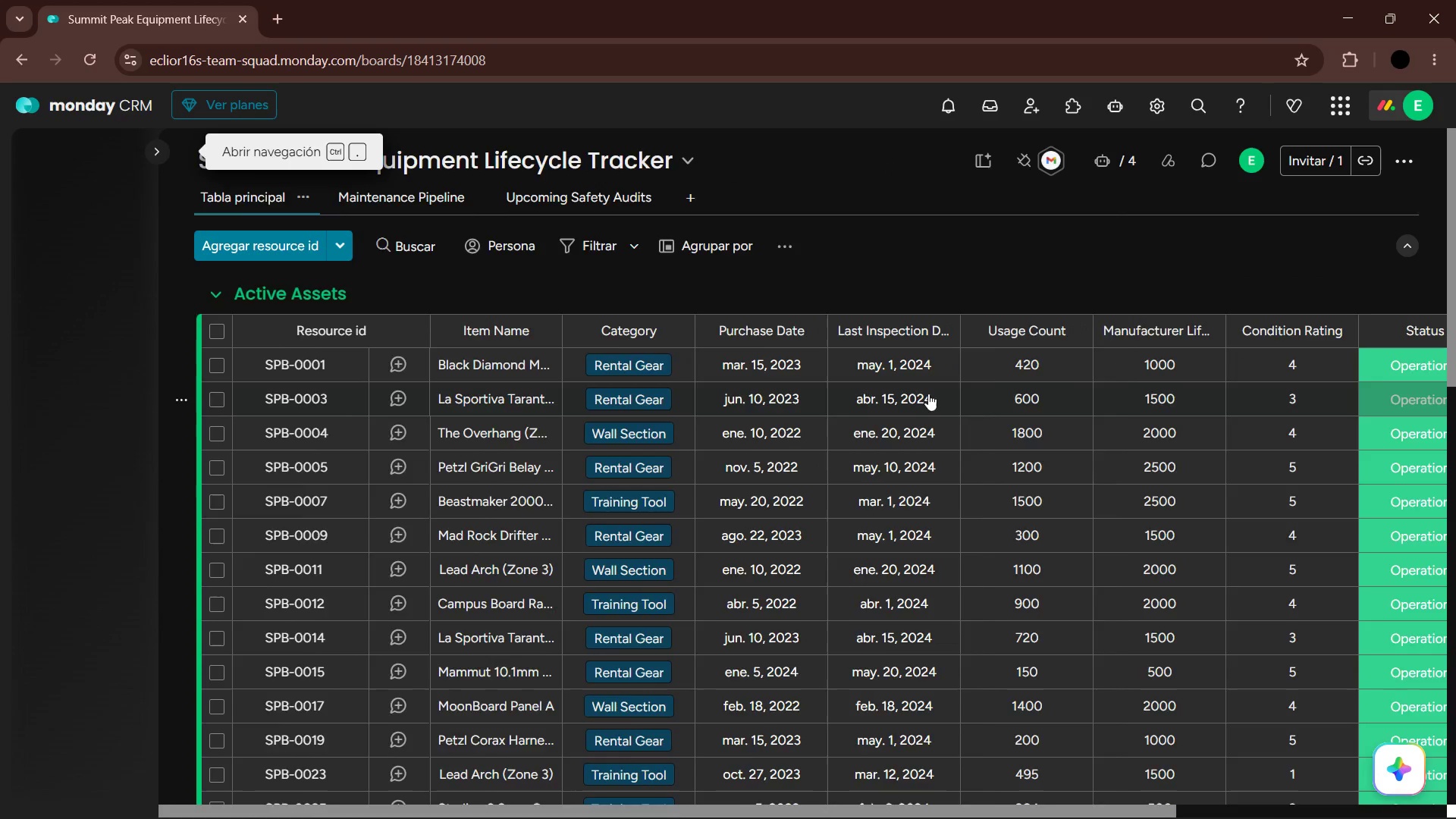 
key(Control+NumpadSubtract)
 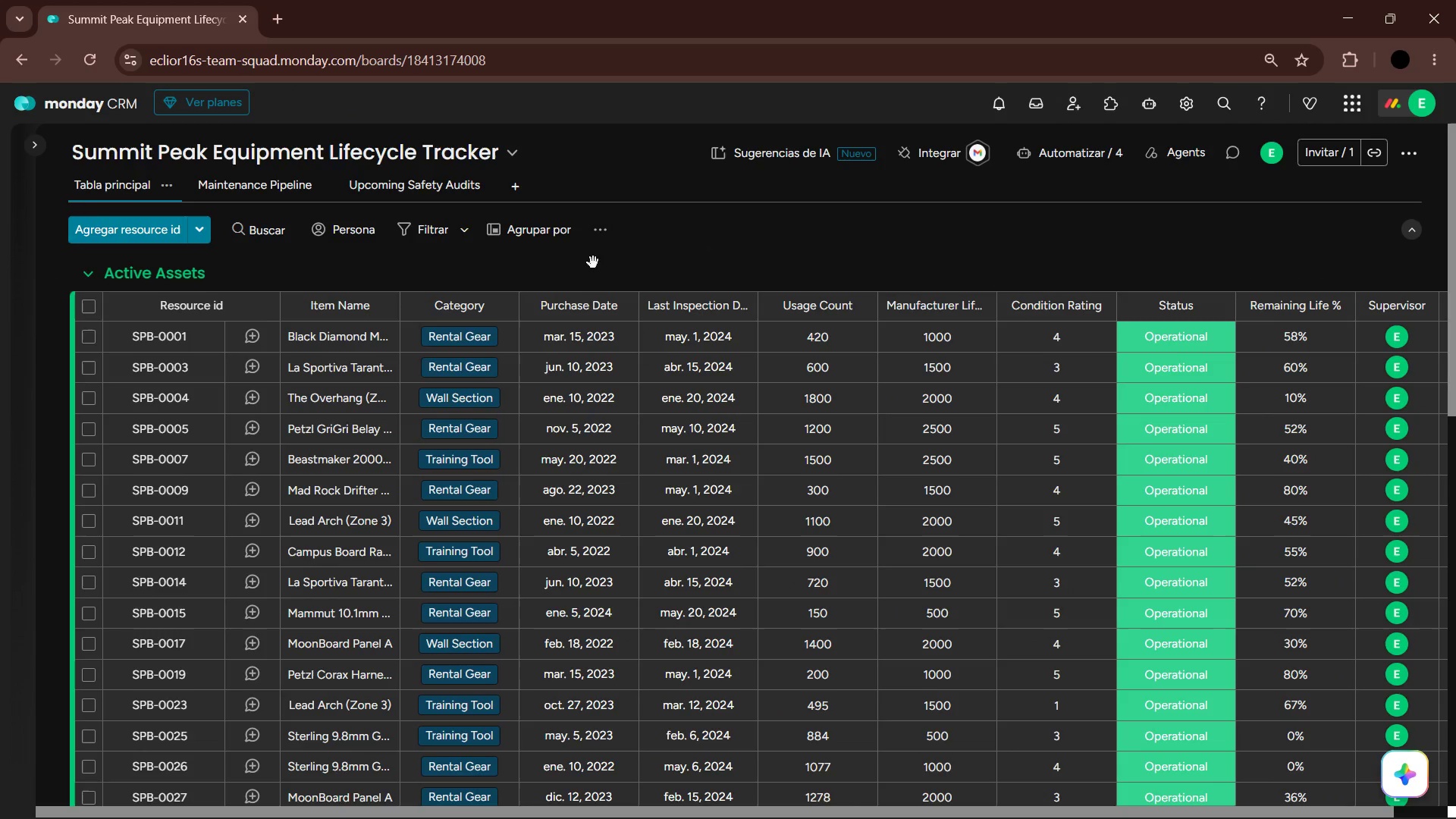 
key(PrintScreen)
 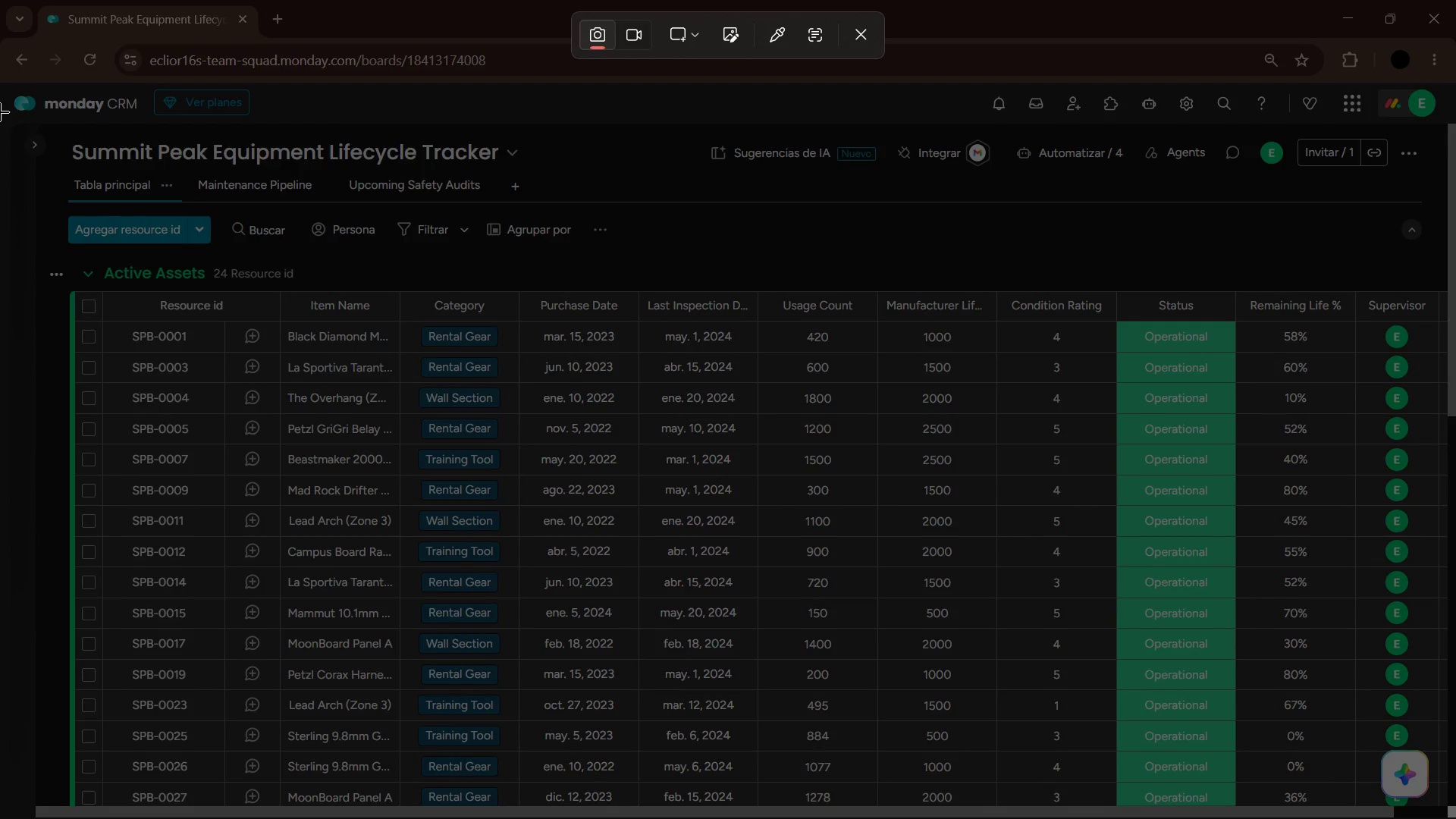 
left_click_drag(start_coordinate=[0, 82], to_coordinate=[1455, 817])
 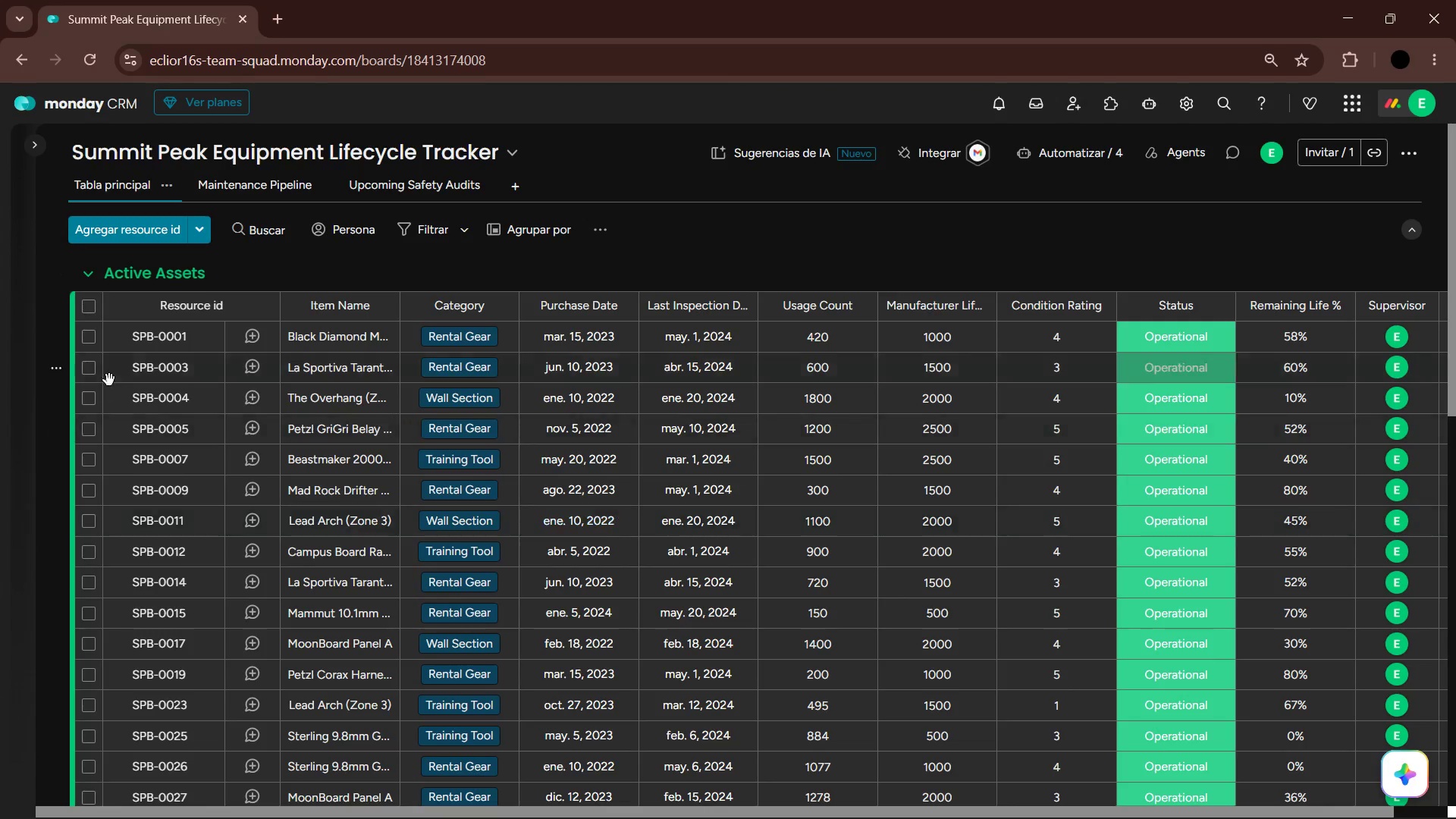 
scroll: coordinate [123, 400], scroll_direction: down, amount: 3.0
 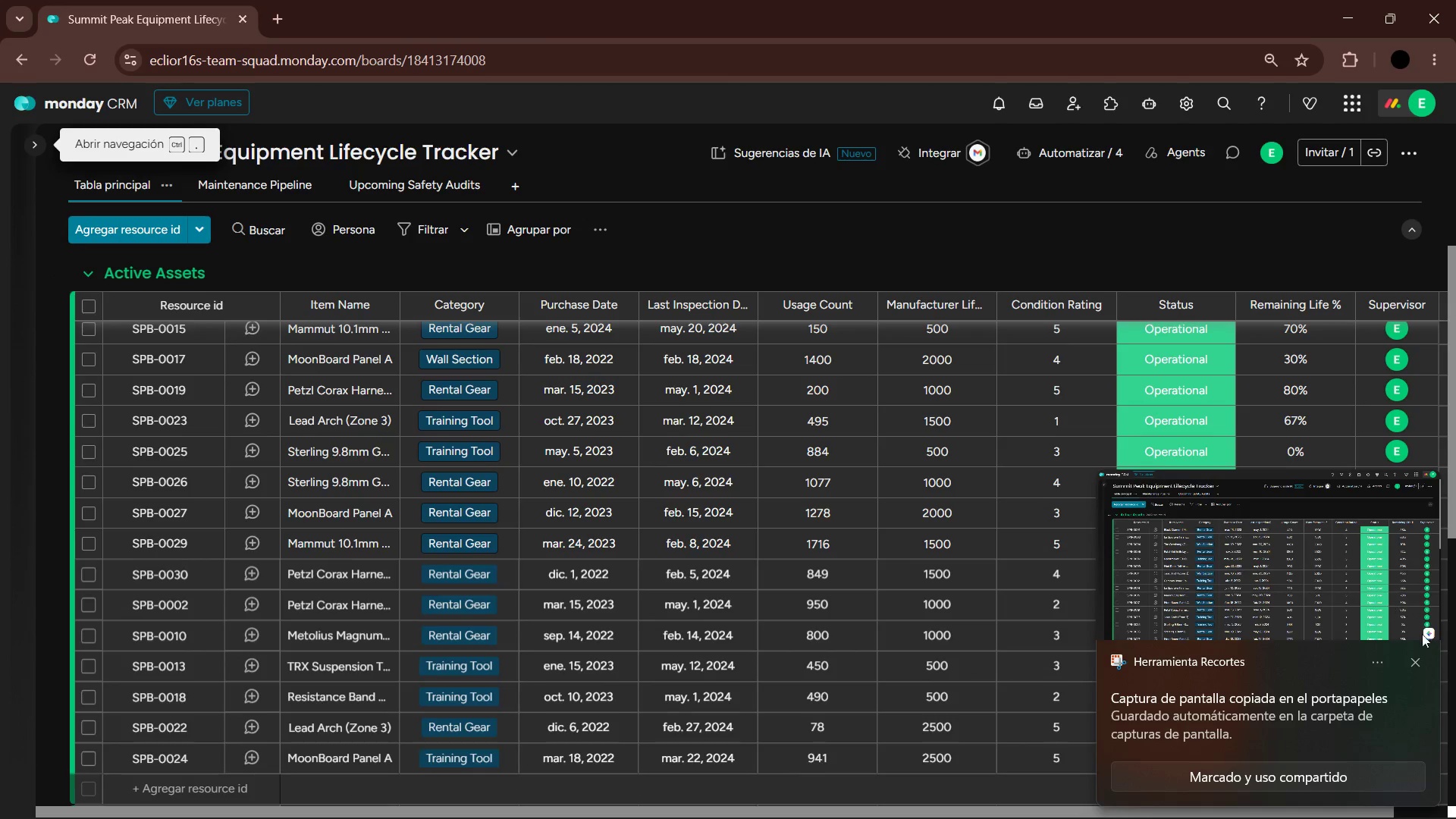 
left_click([1412, 667])
 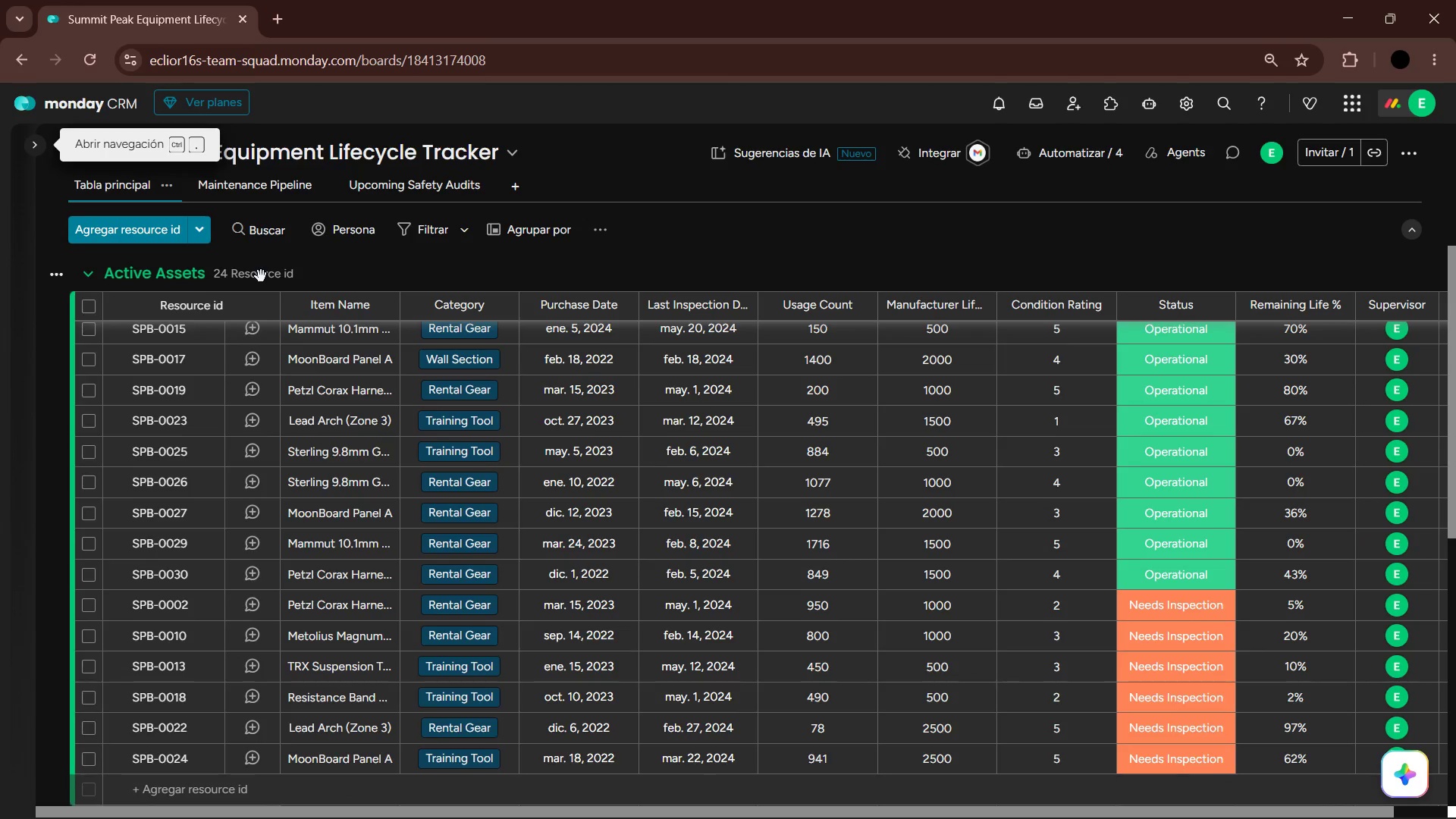 
key(PrintScreen)
 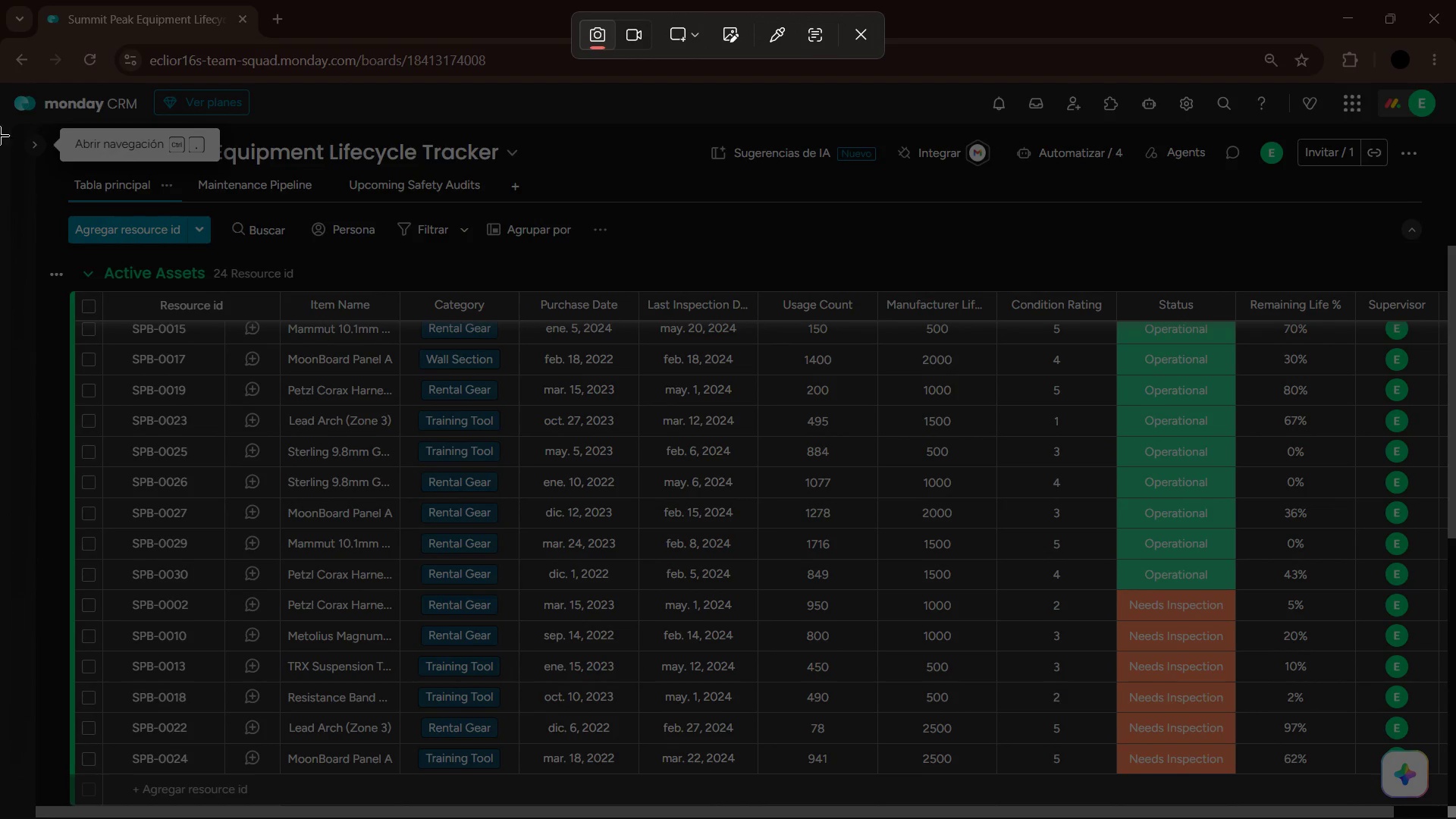 
left_click_drag(start_coordinate=[0, 93], to_coordinate=[1453, 818])
 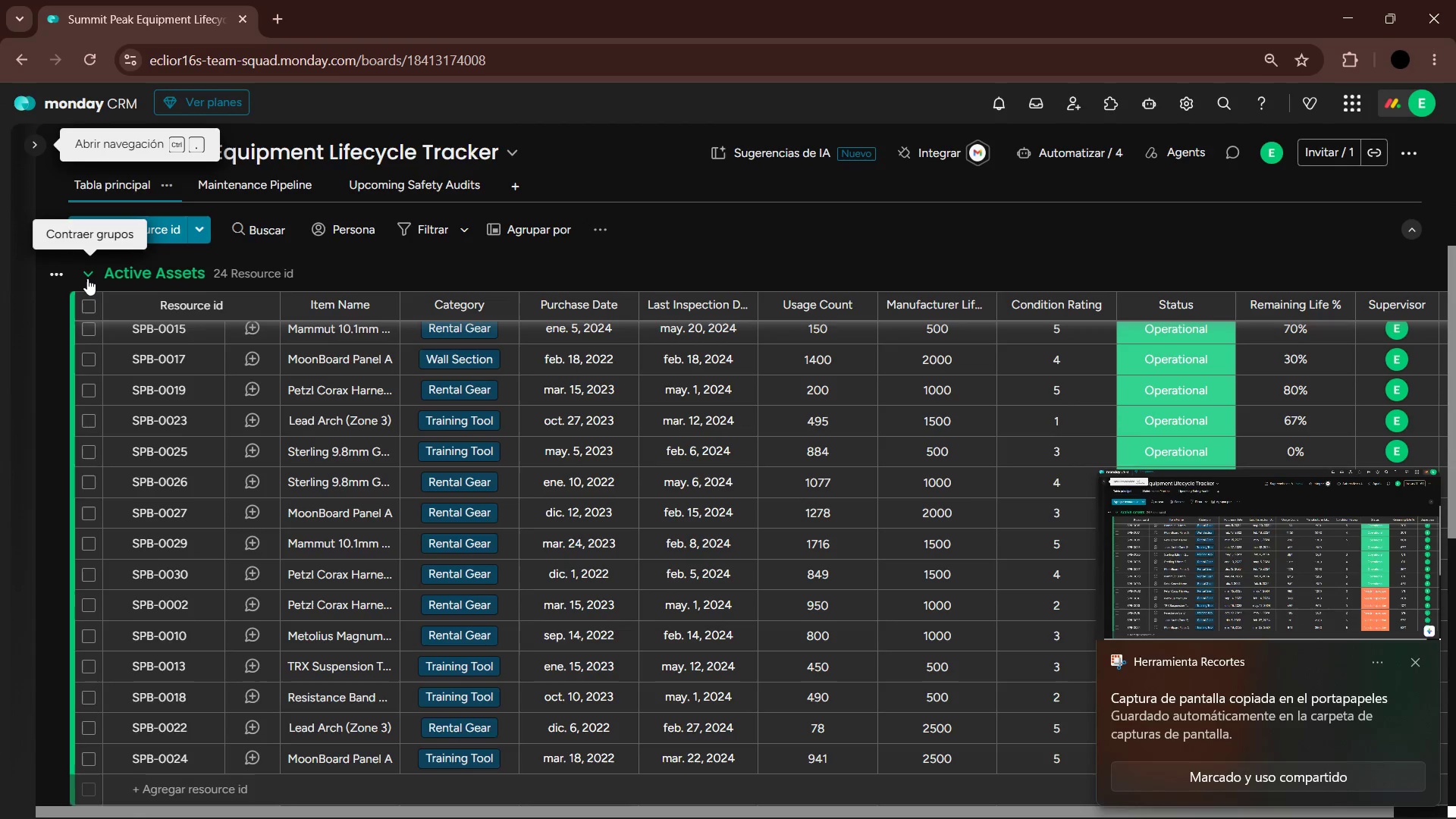 
left_click([87, 278])
 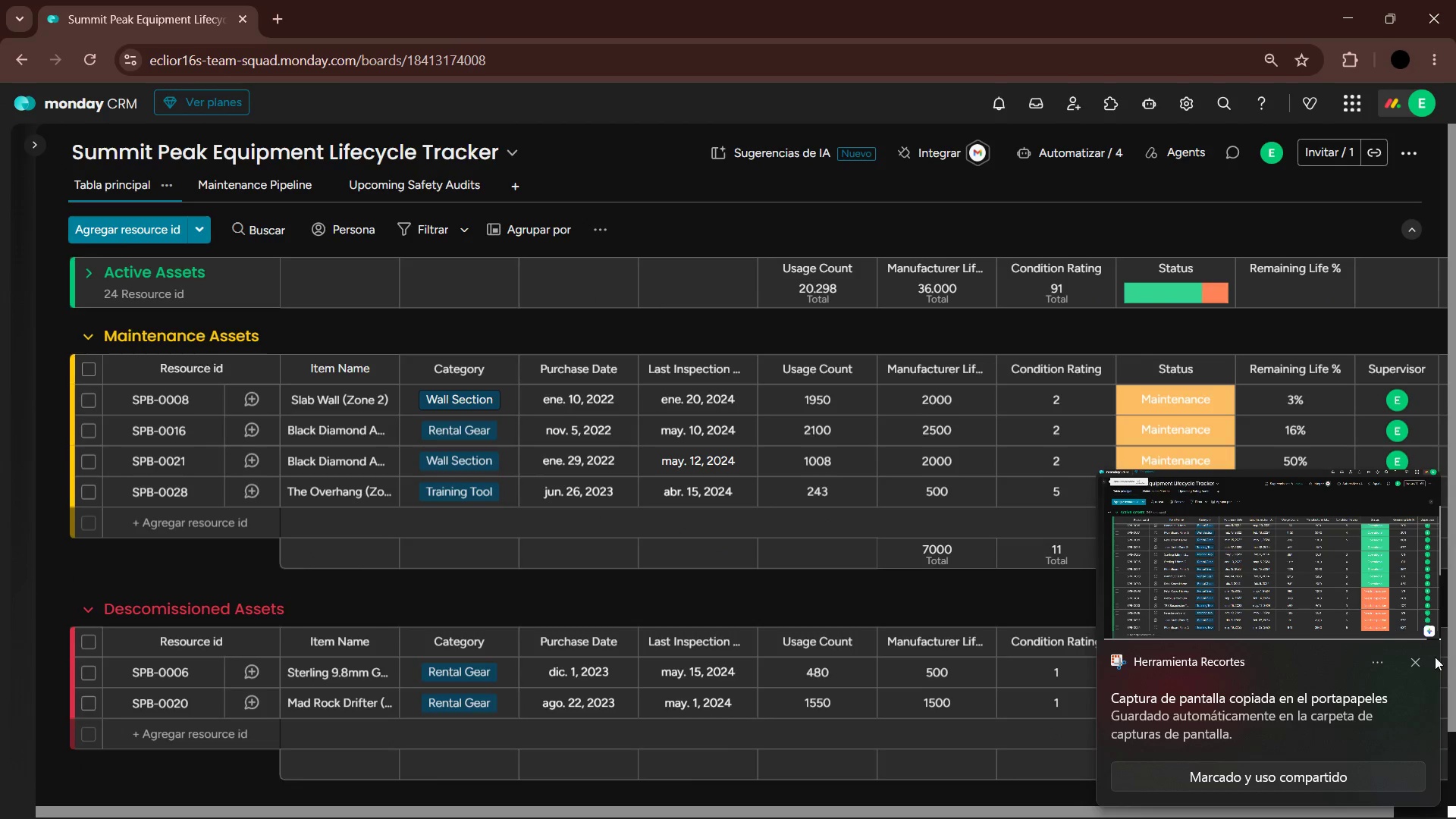 
left_click([1415, 660])
 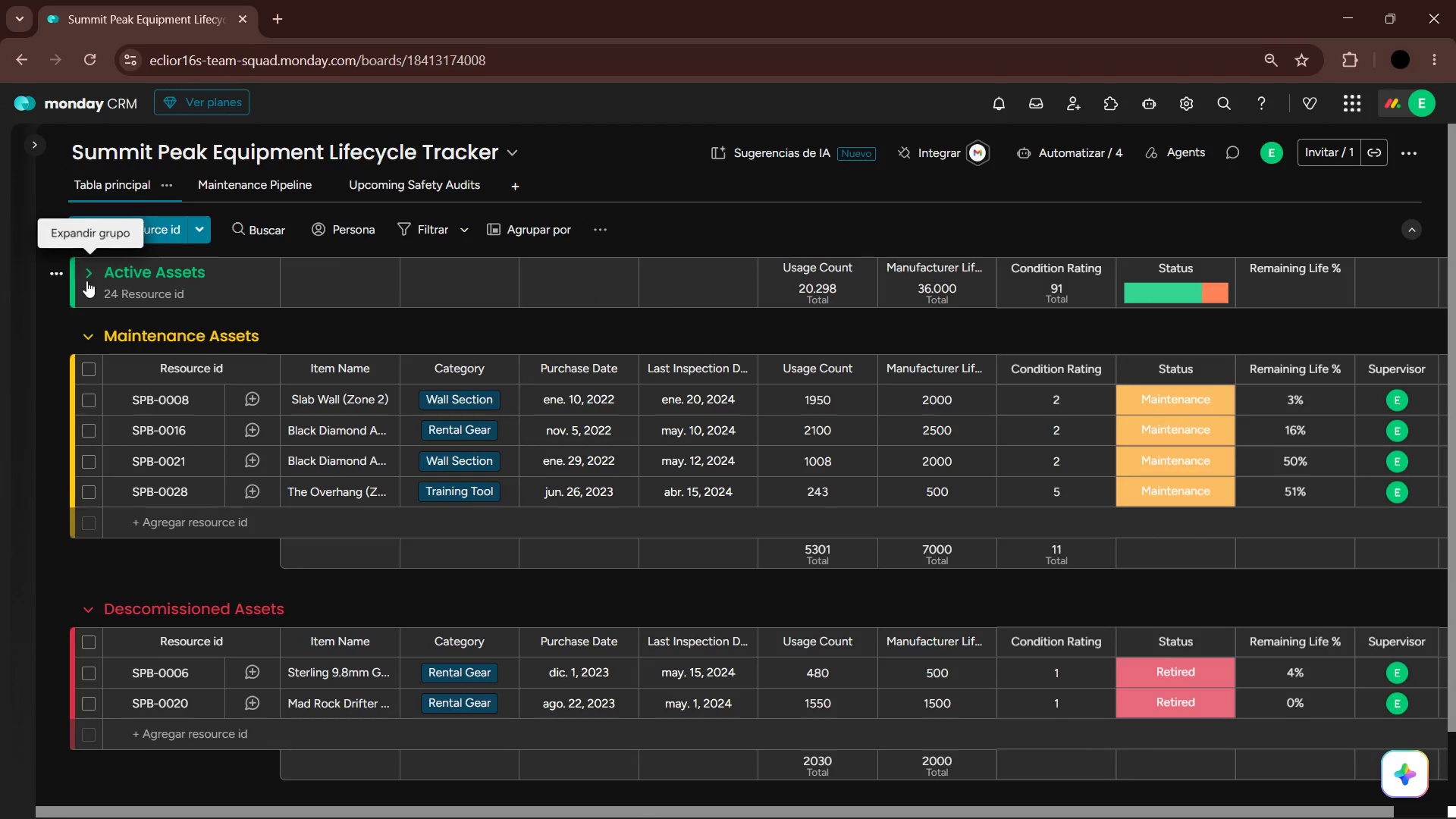 
left_click([88, 271])
 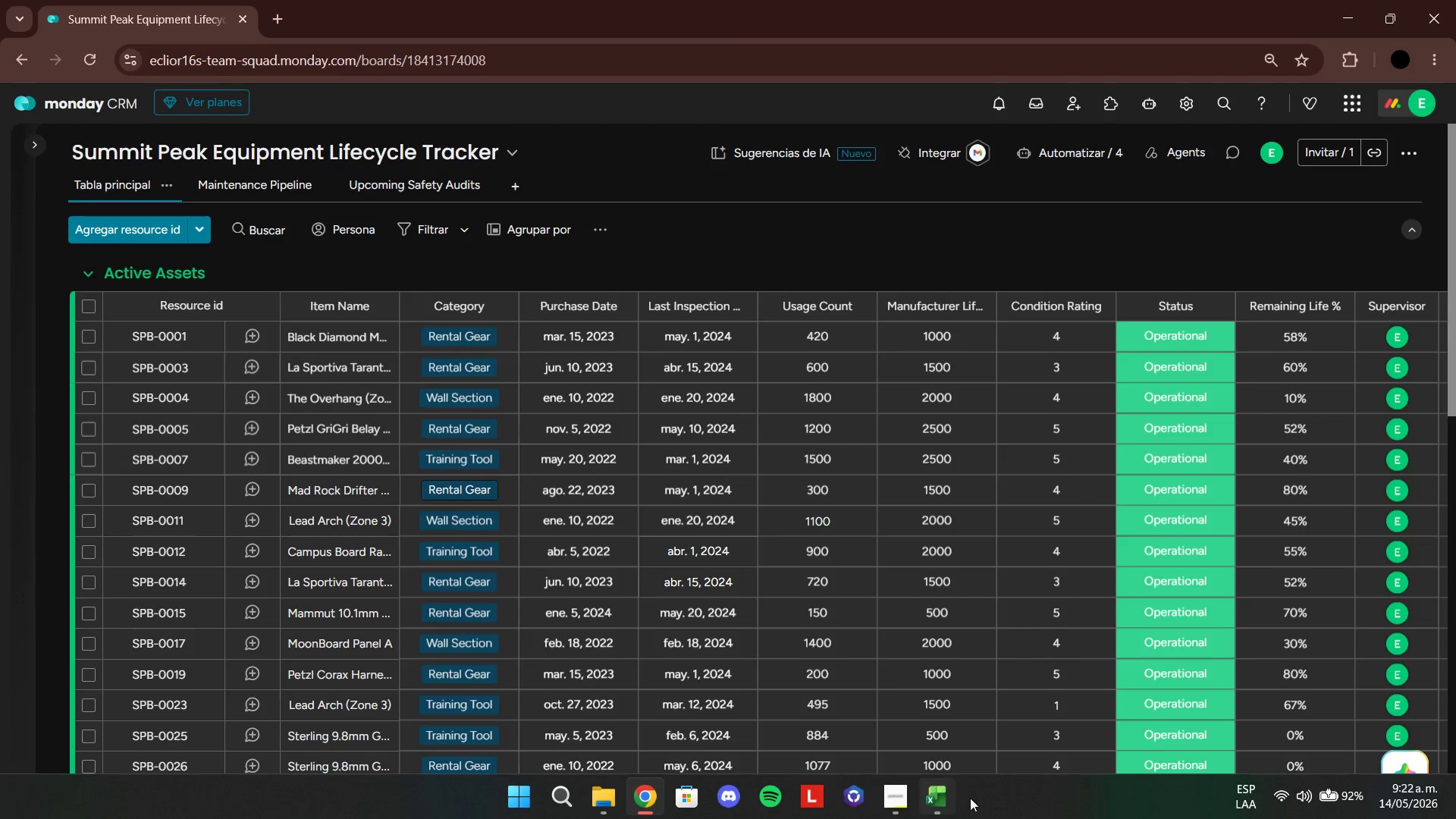 
scroll: coordinate [1244, 582], scroll_direction: down, amount: 10.0
 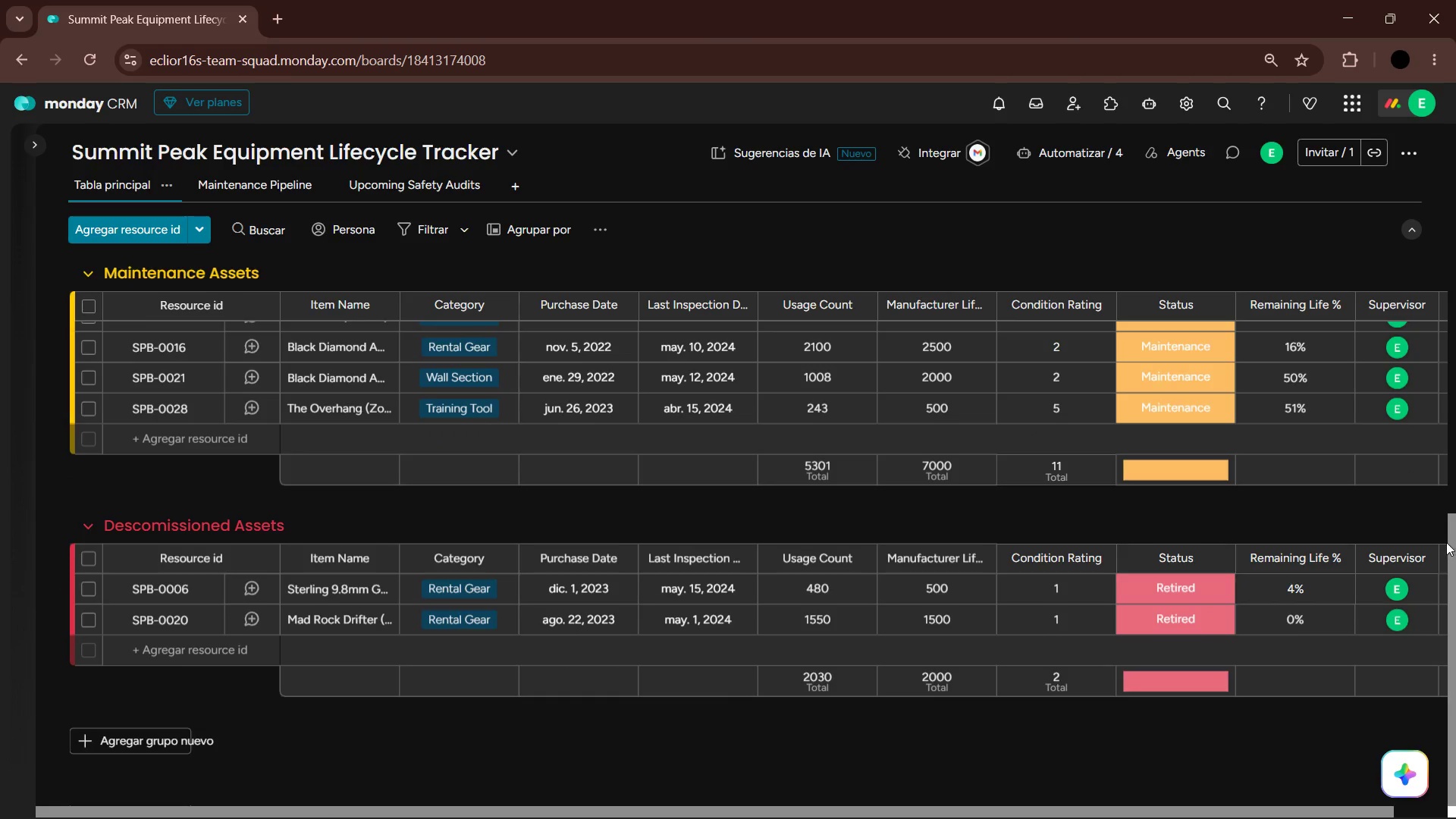 
left_click_drag(start_coordinate=[1448, 542], to_coordinate=[1454, 611])
 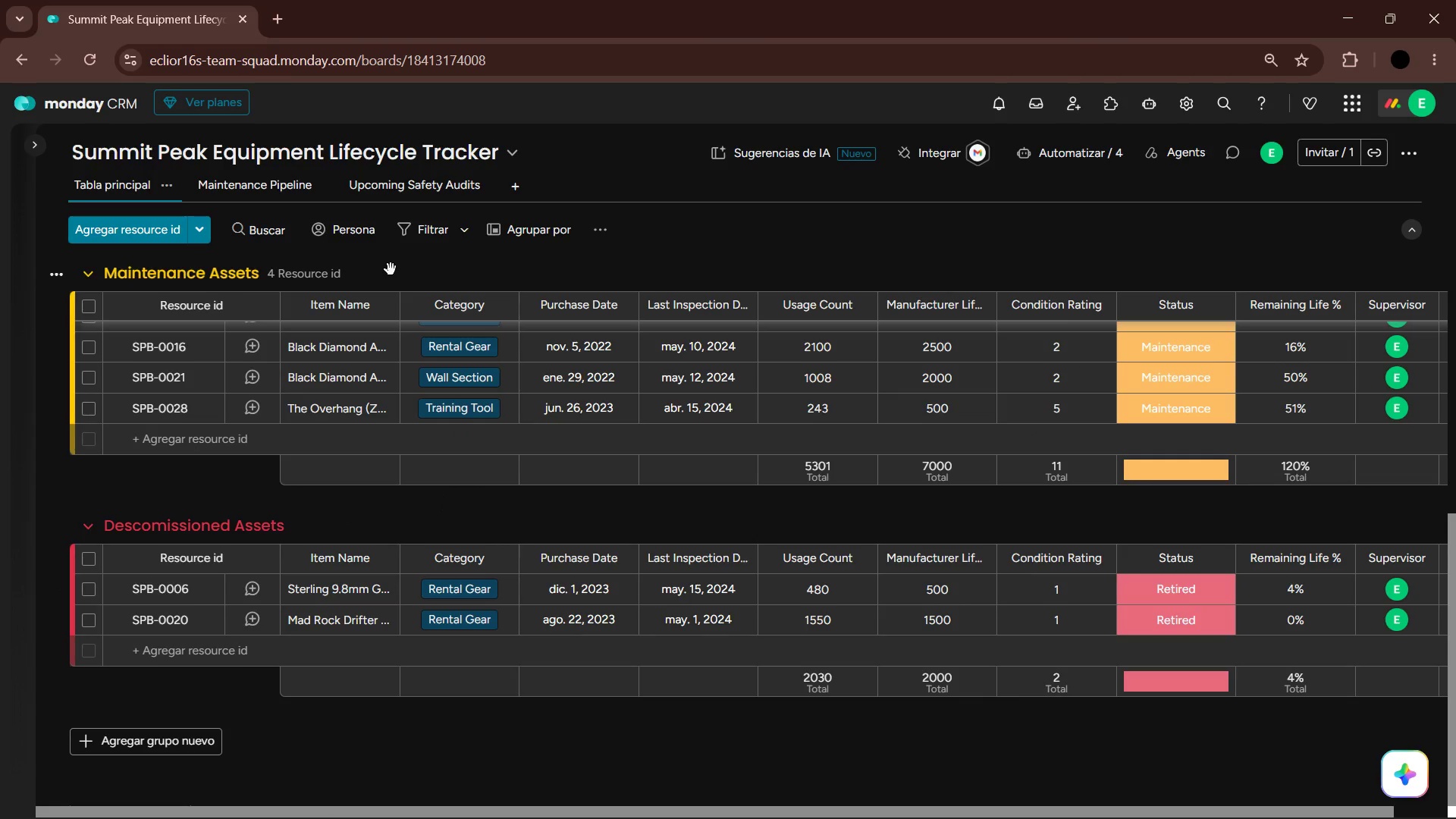 
key(PrintScreen)
 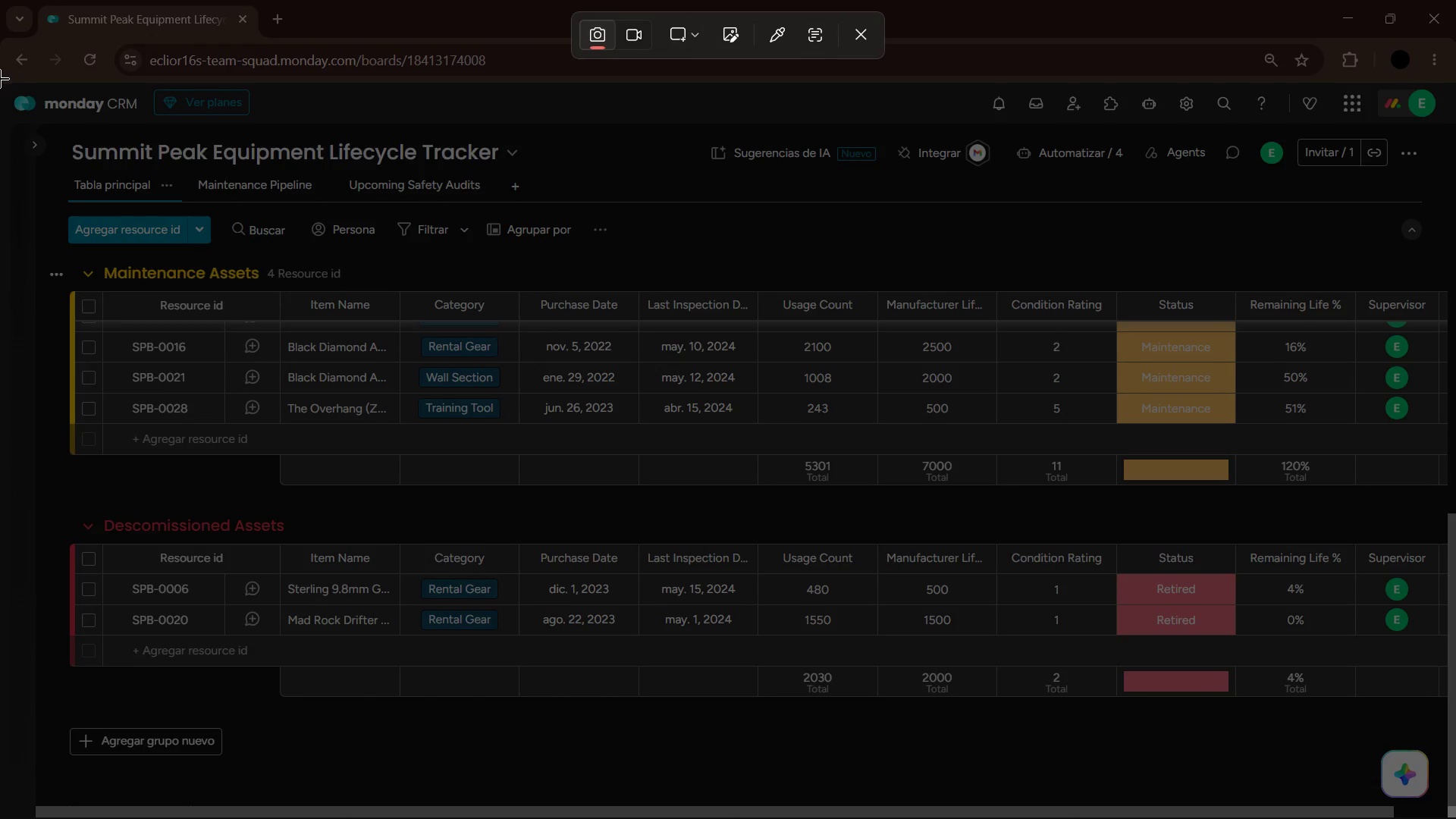 
left_click_drag(start_coordinate=[0, 84], to_coordinate=[1455, 818])
 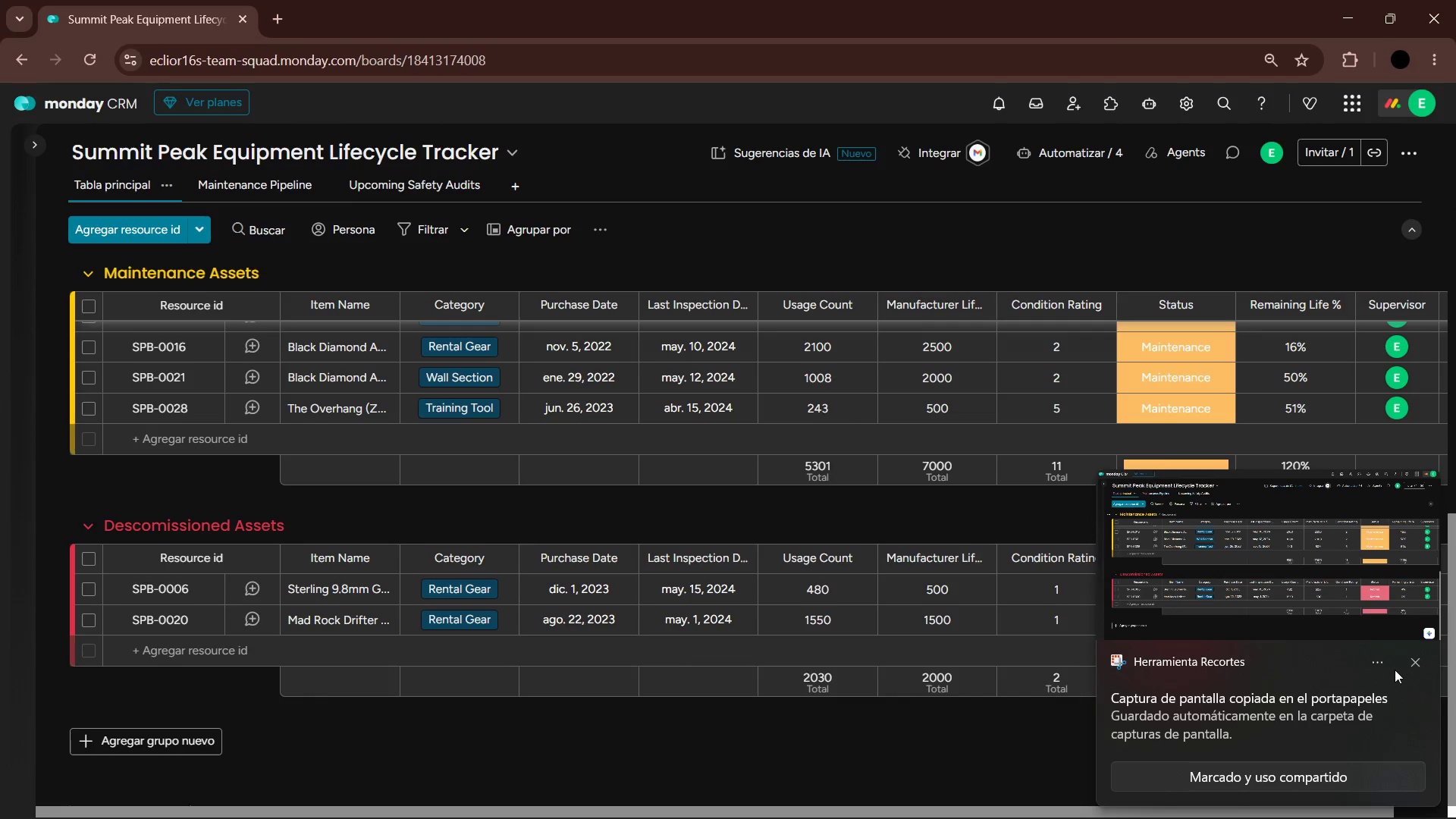 
left_click([1417, 657])
 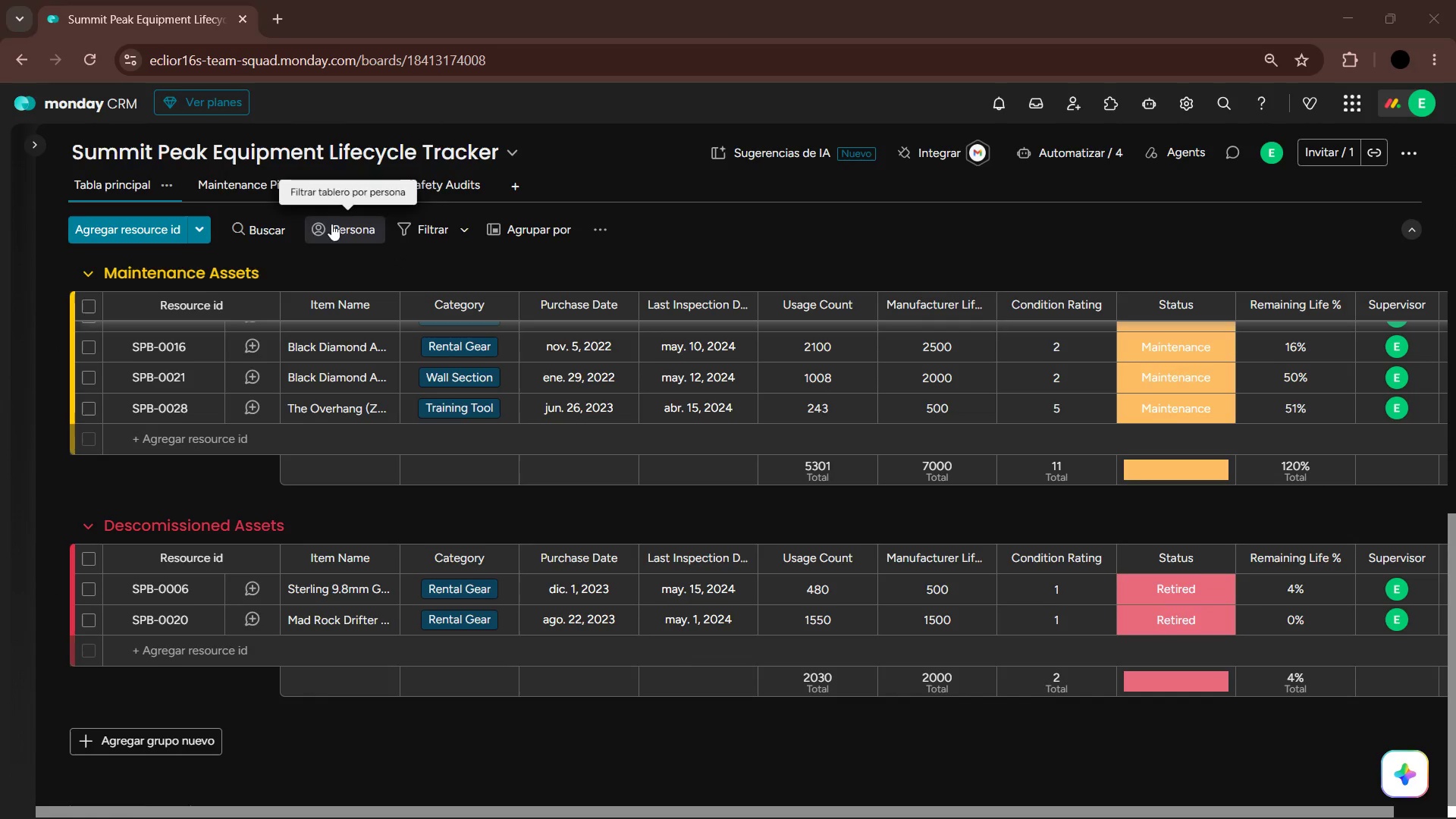 
left_click([290, 187])
 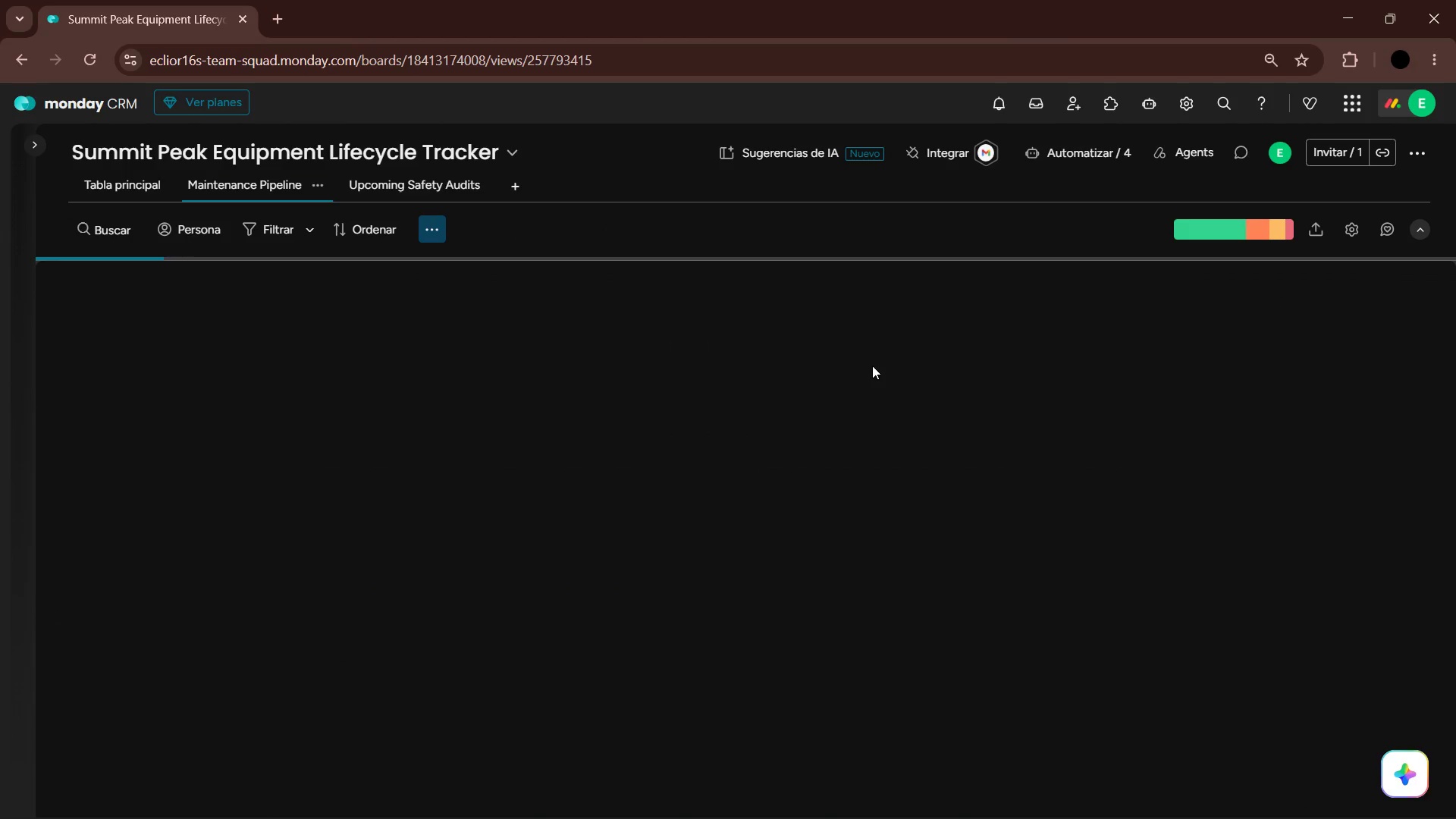 
mouse_move([960, 421])
 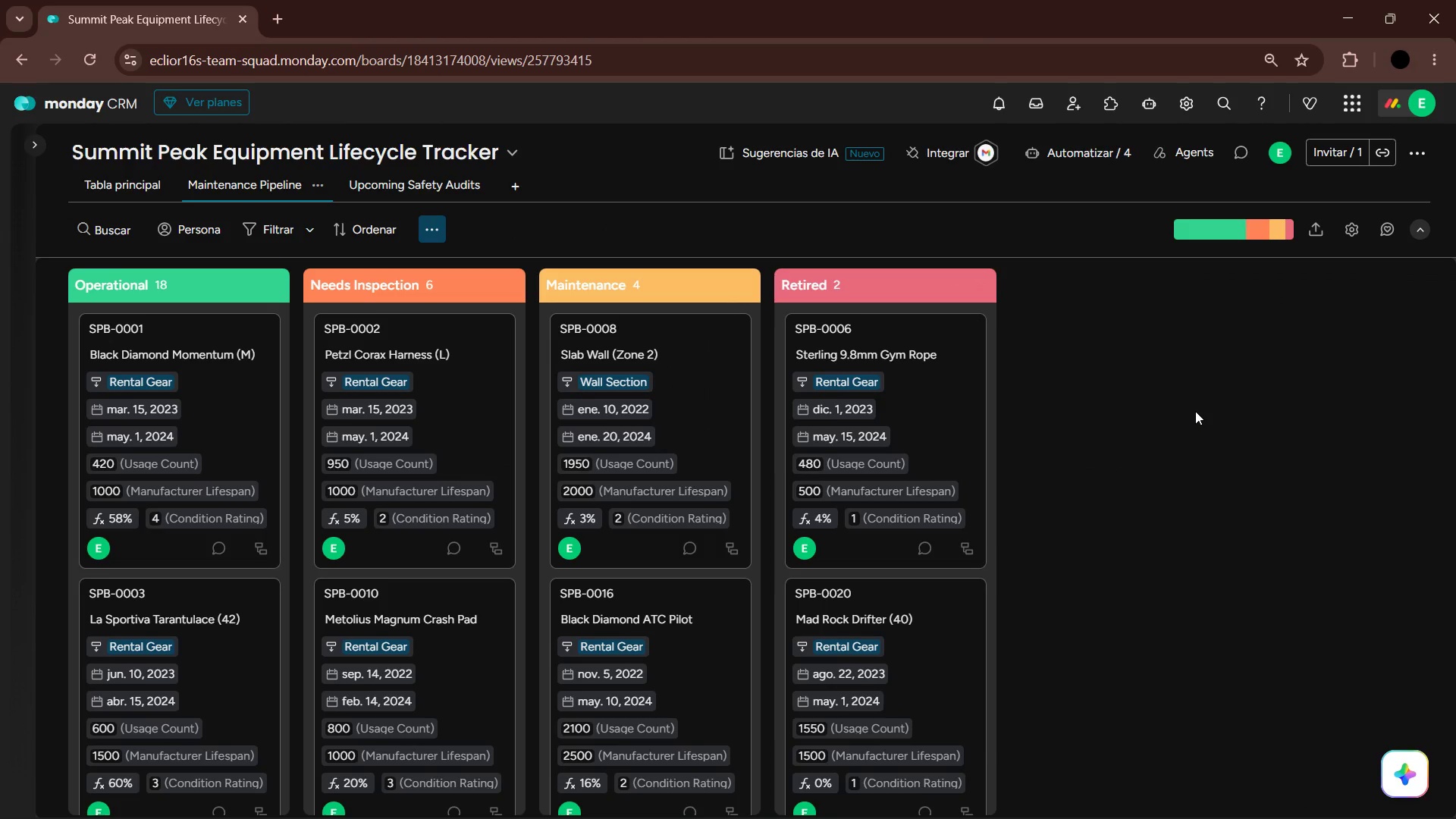 
key(Control+NumpadAdd)
 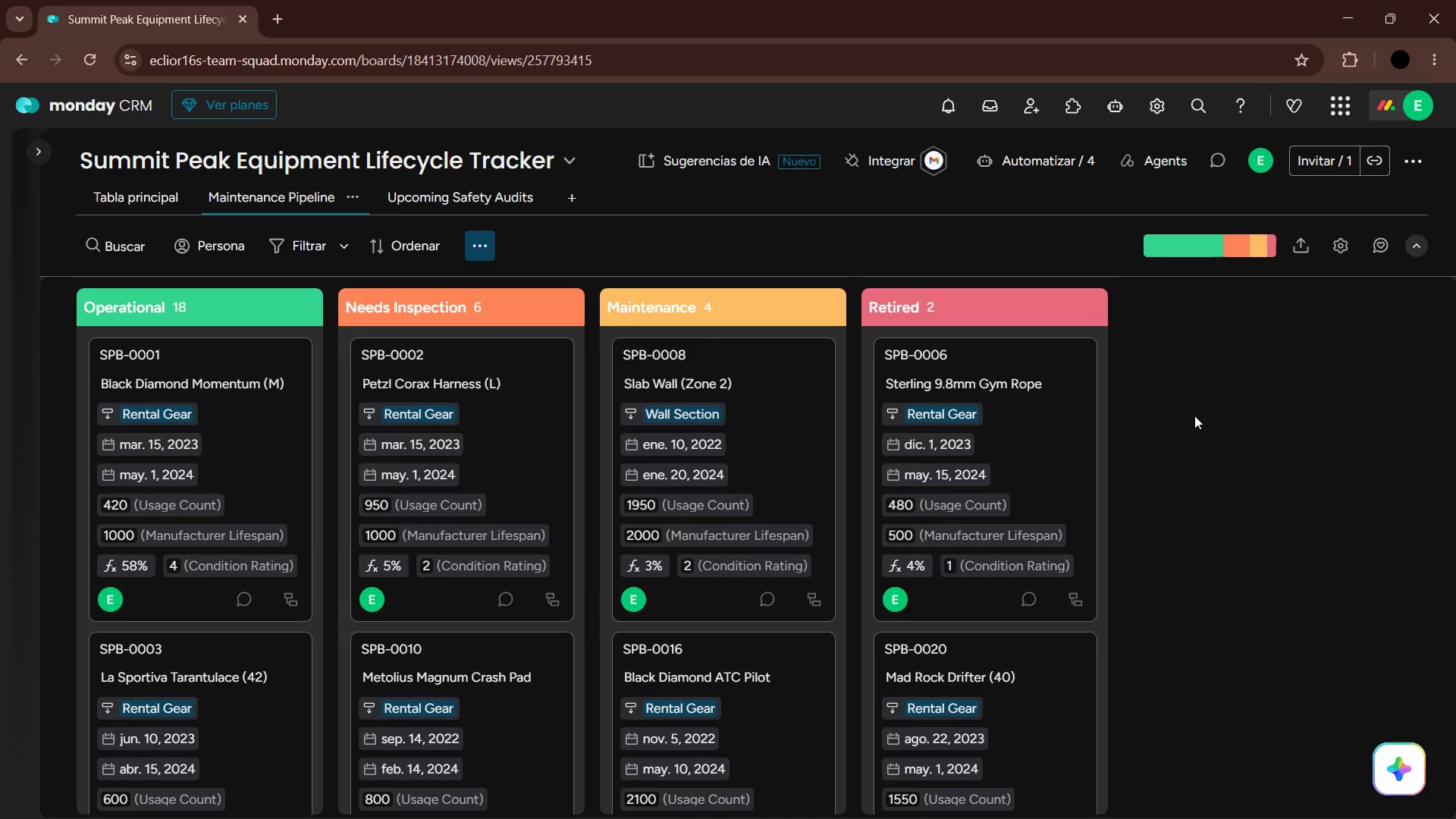 
wait(5.11)
 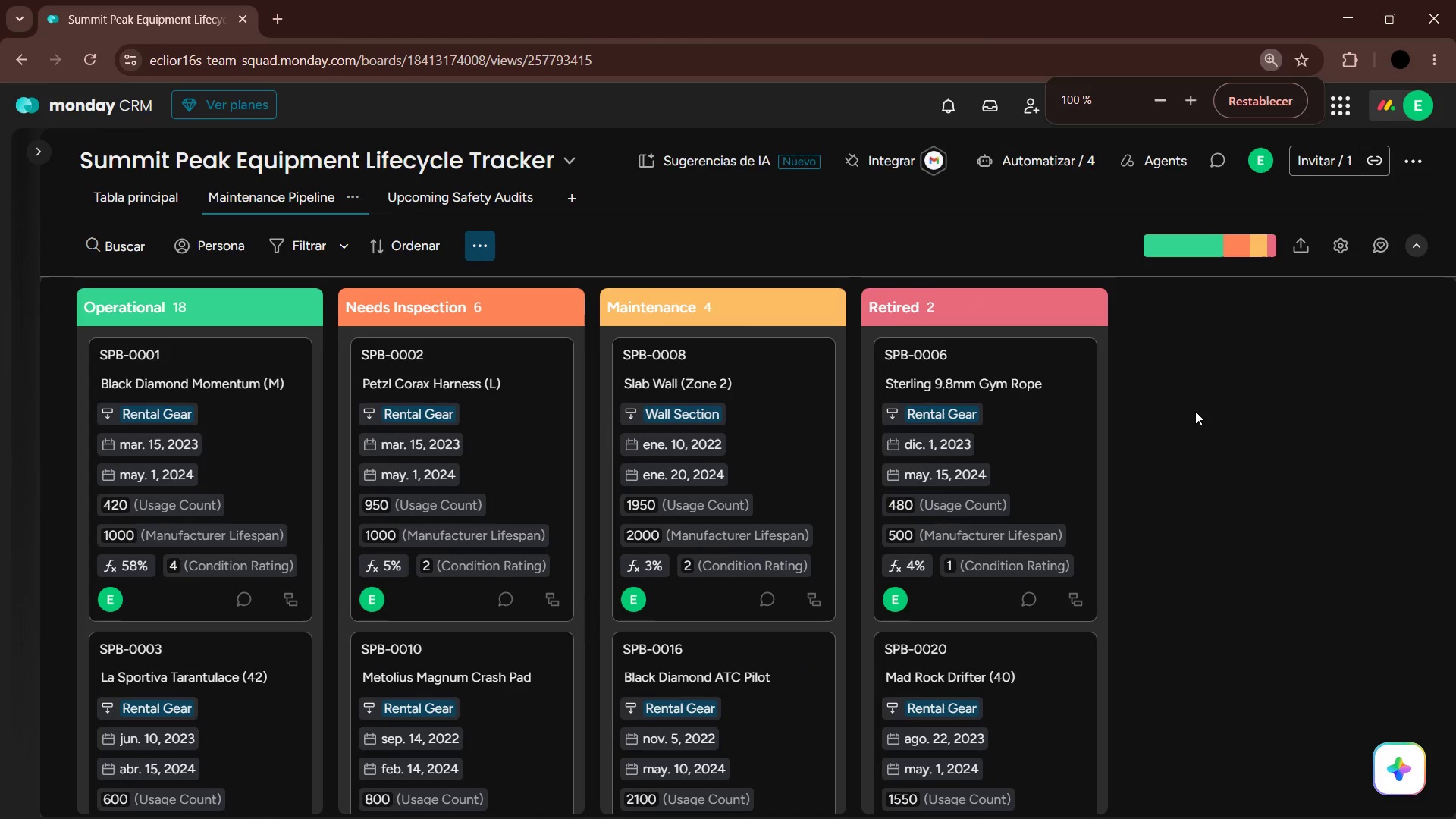 
left_click([894, 801])